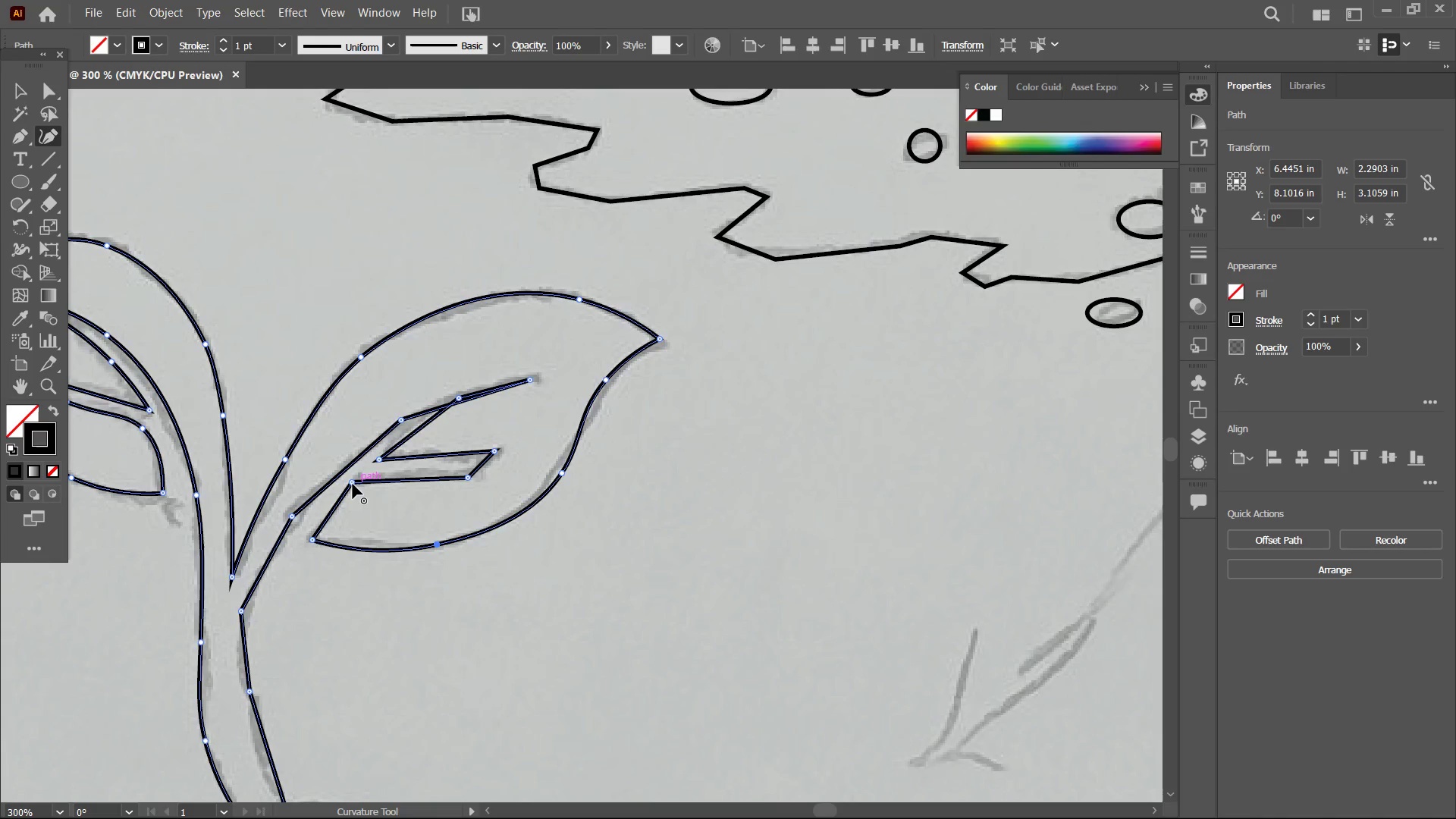 
left_click([352, 484])
 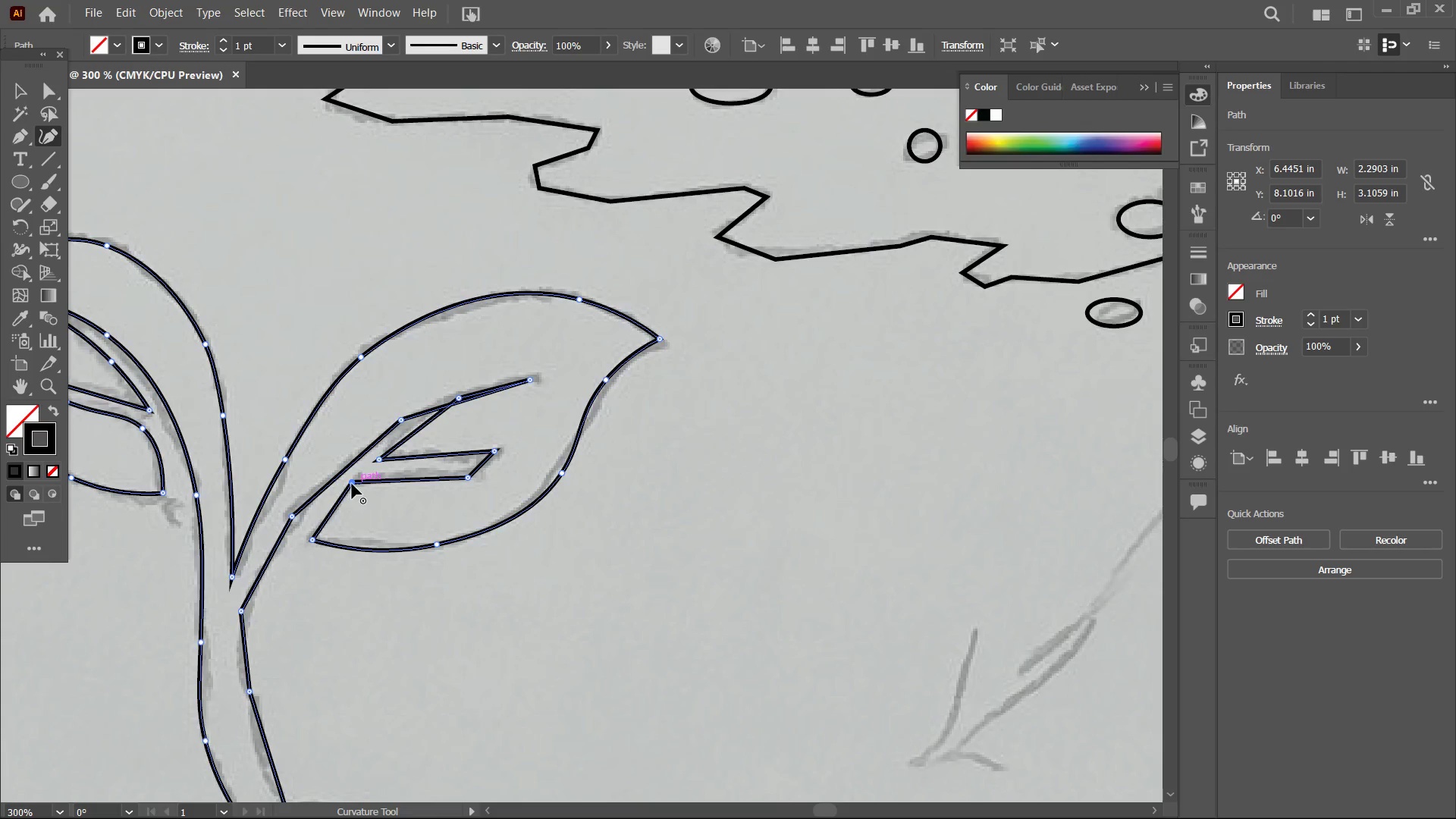 
key(Backspace)
 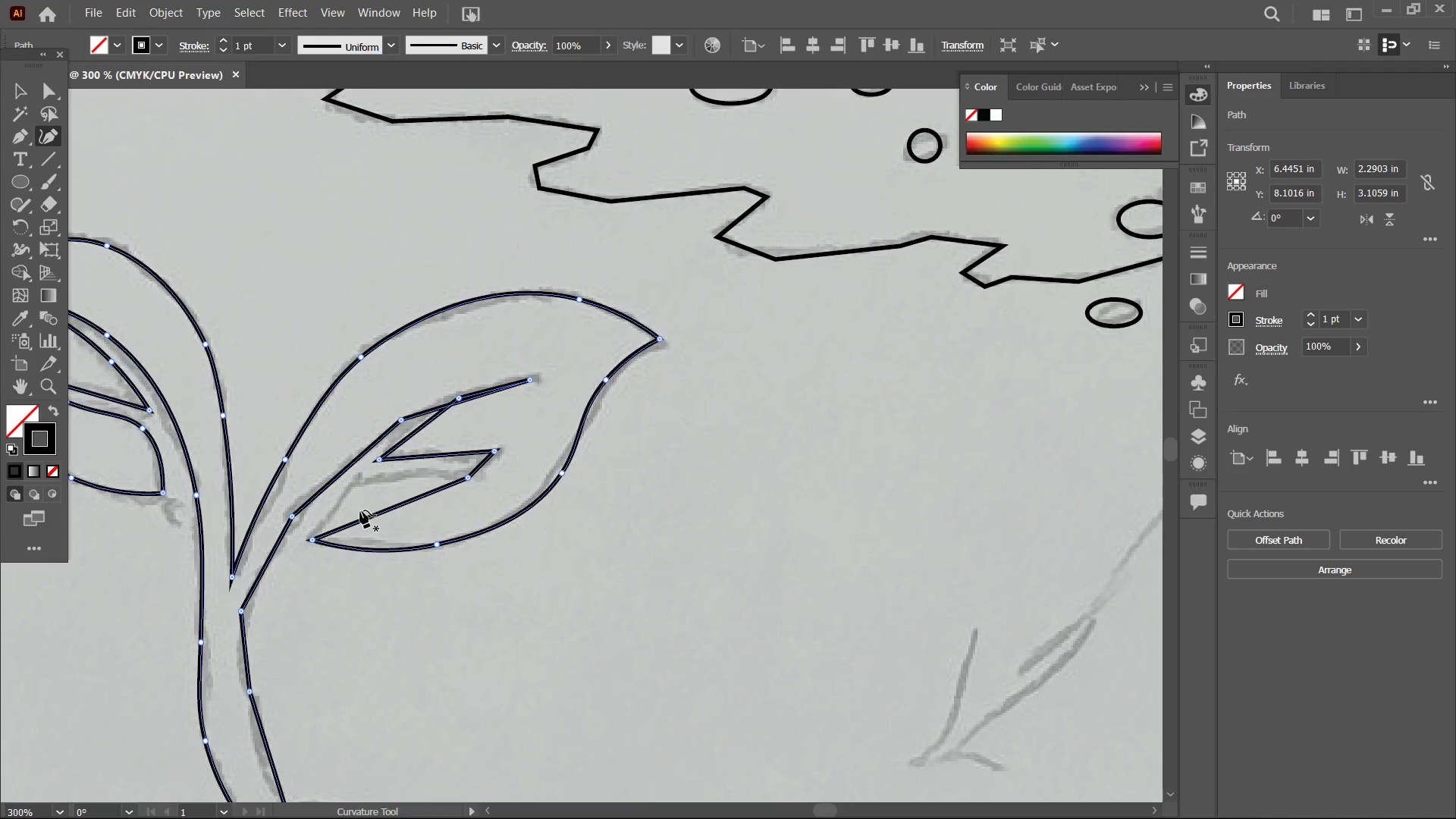 
left_click_drag(start_coordinate=[360, 513], to_coordinate=[357, 496])
 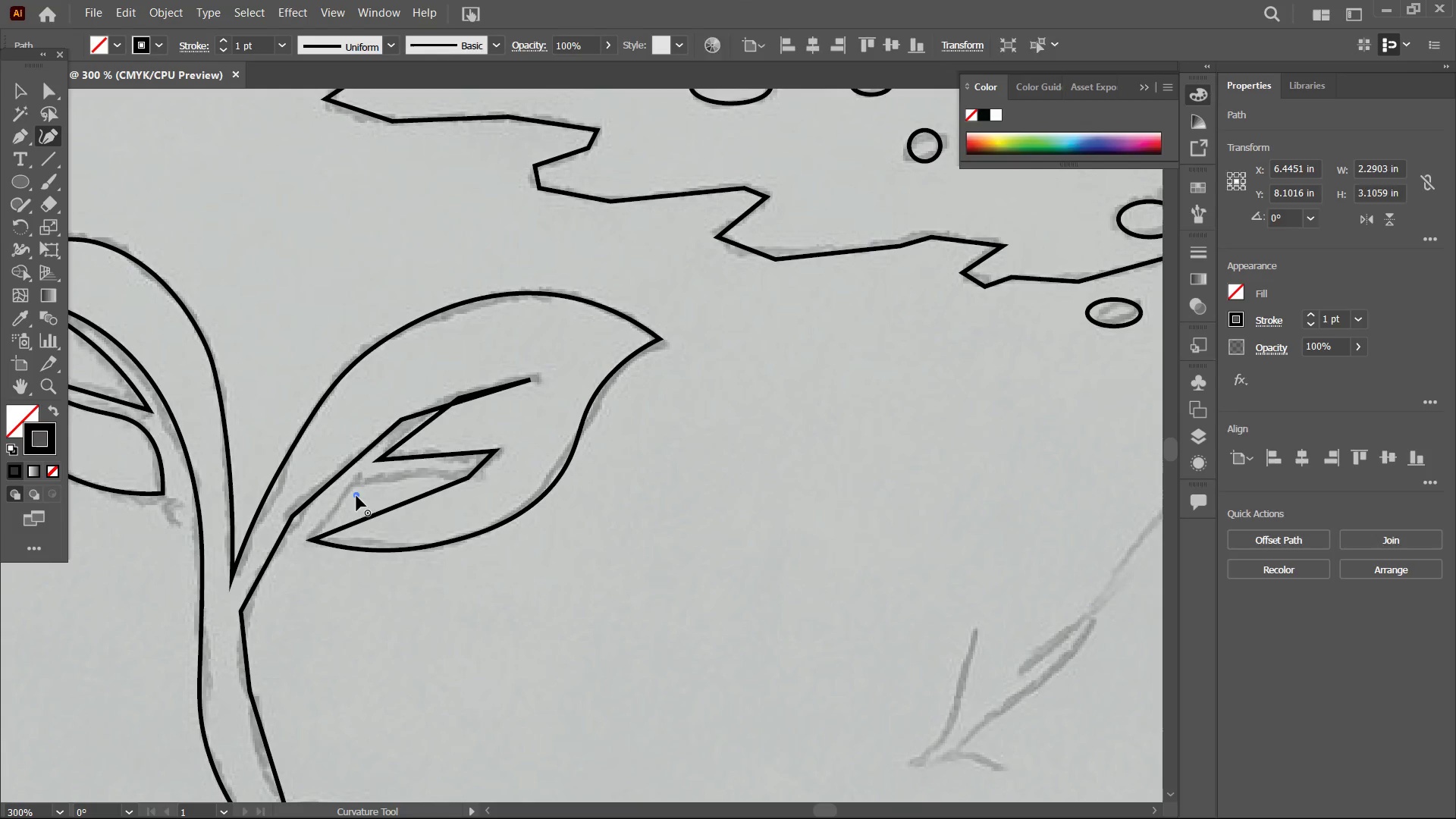 
key(Backspace)
 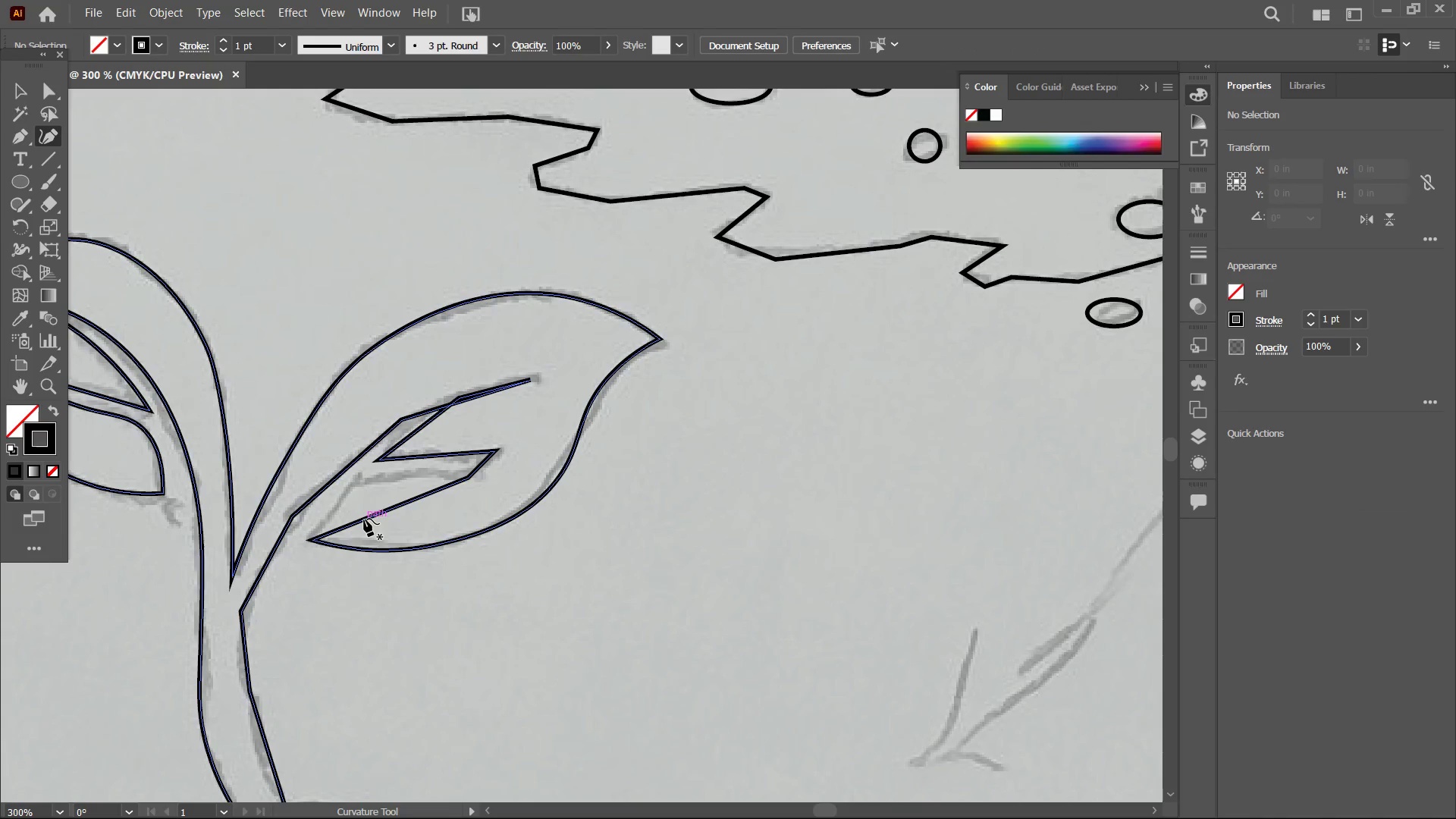 
left_click([364, 519])
 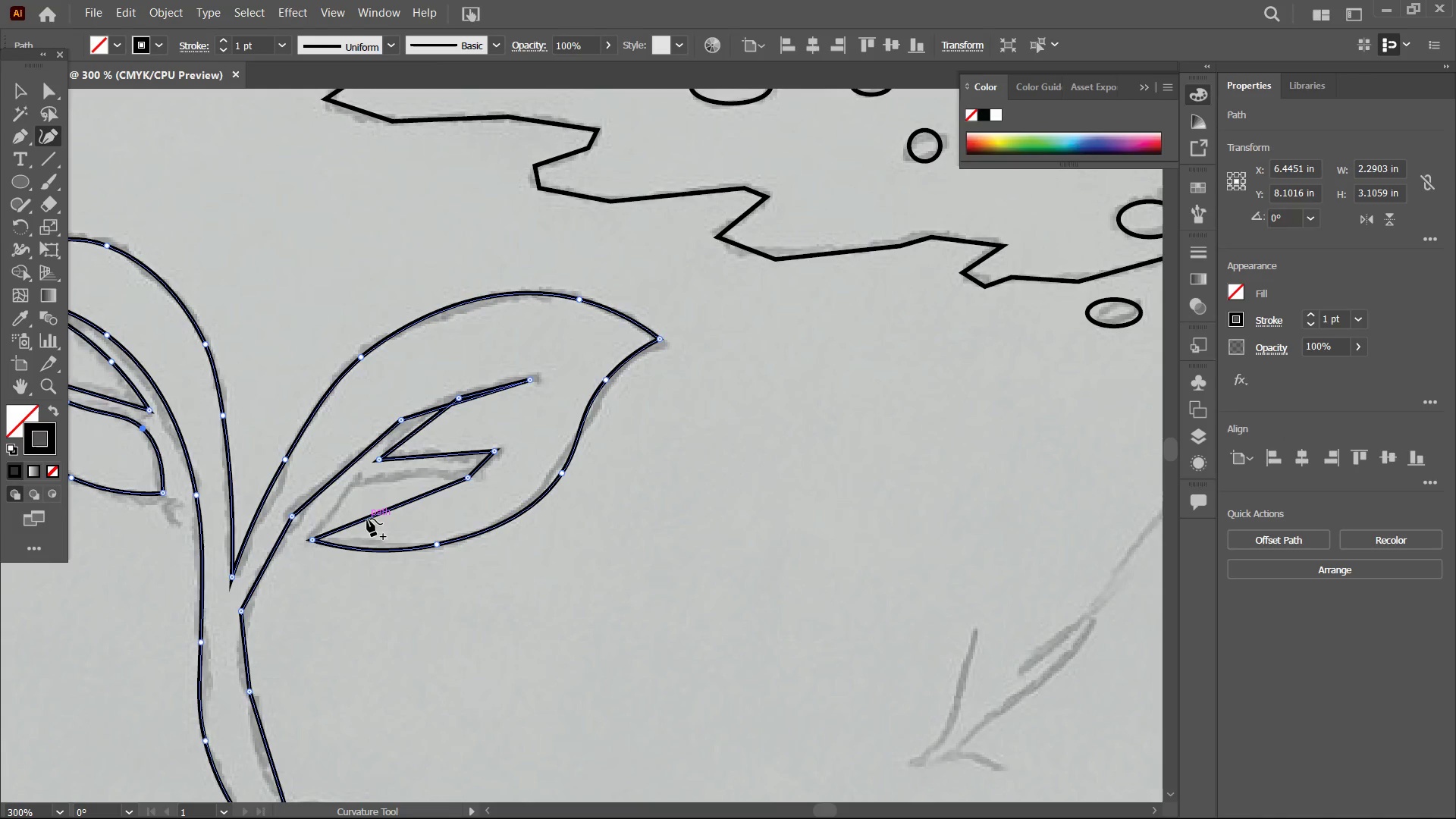 
left_click_drag(start_coordinate=[367, 519], to_coordinate=[349, 489])
 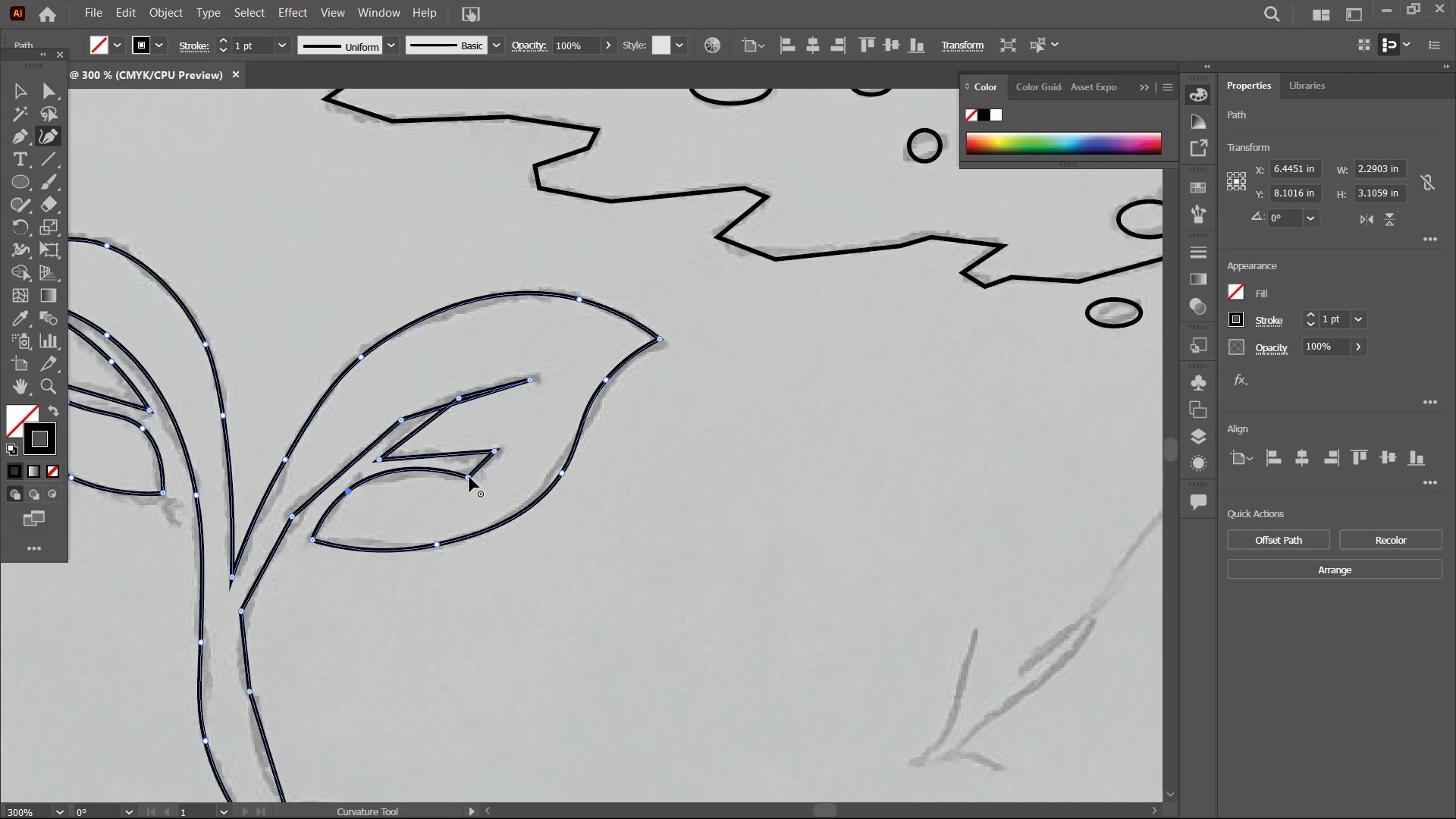 
left_click([469, 477])
 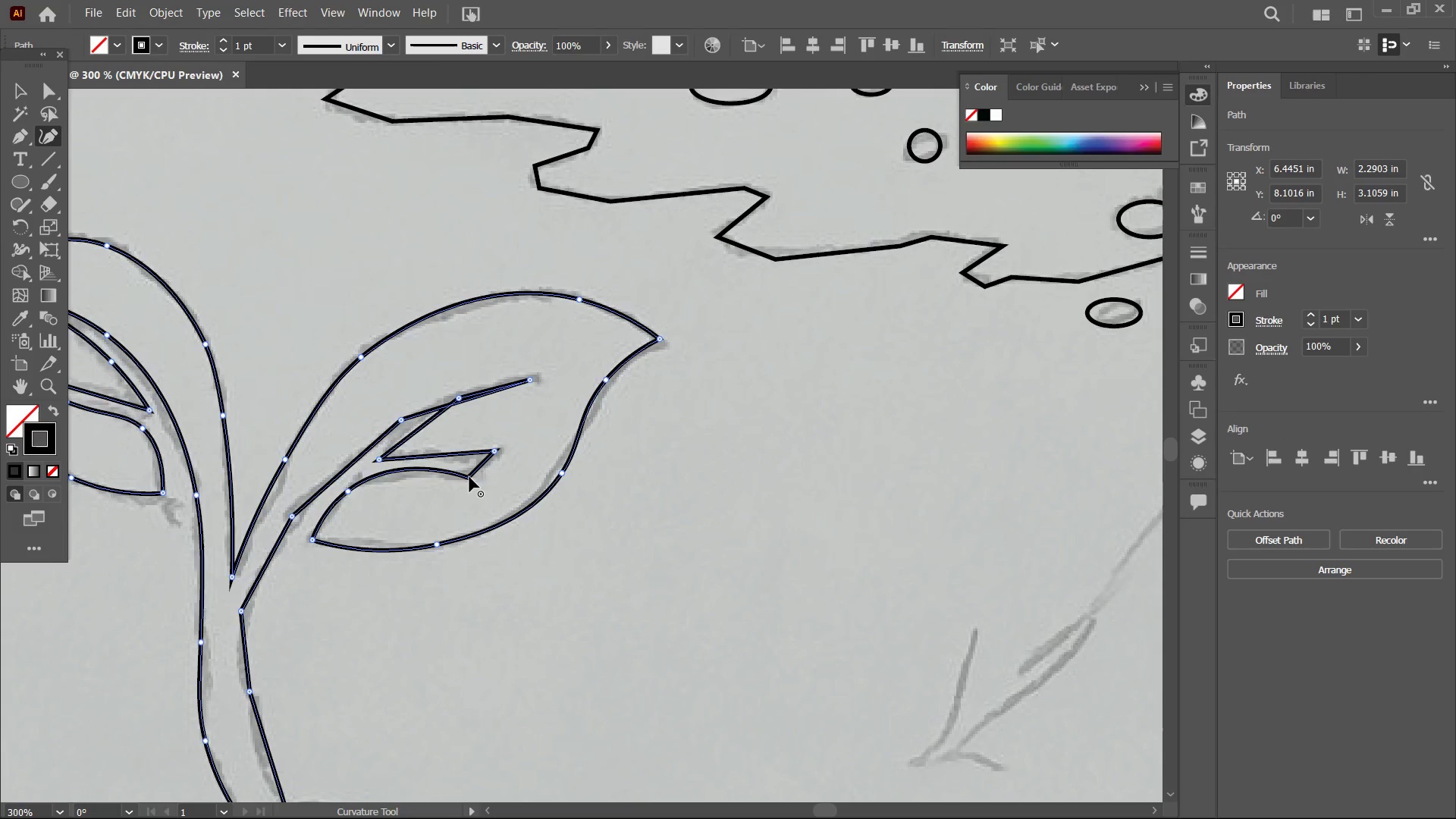 
key(Backspace)
 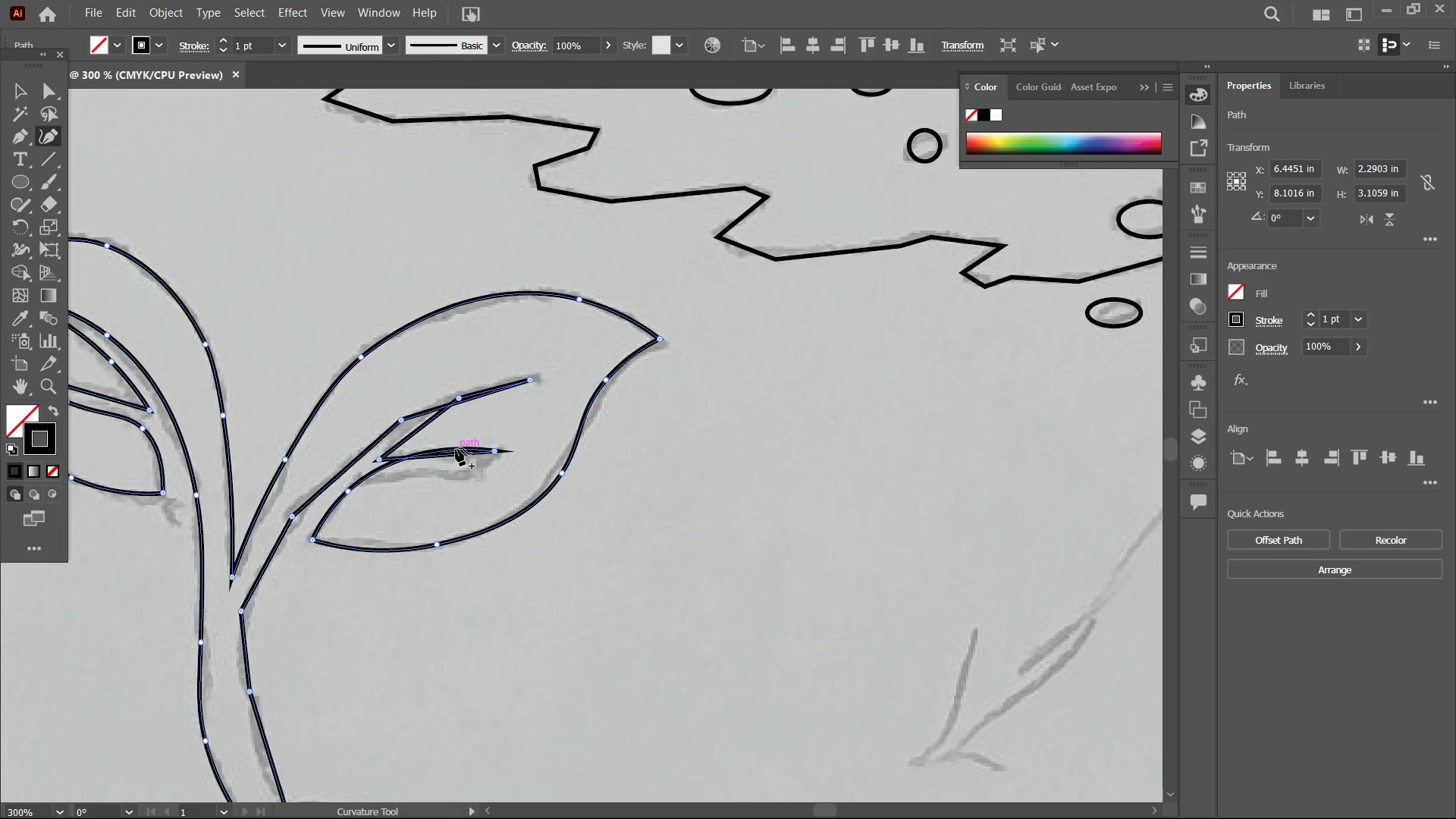 
left_click_drag(start_coordinate=[456, 448], to_coordinate=[479, 469])
 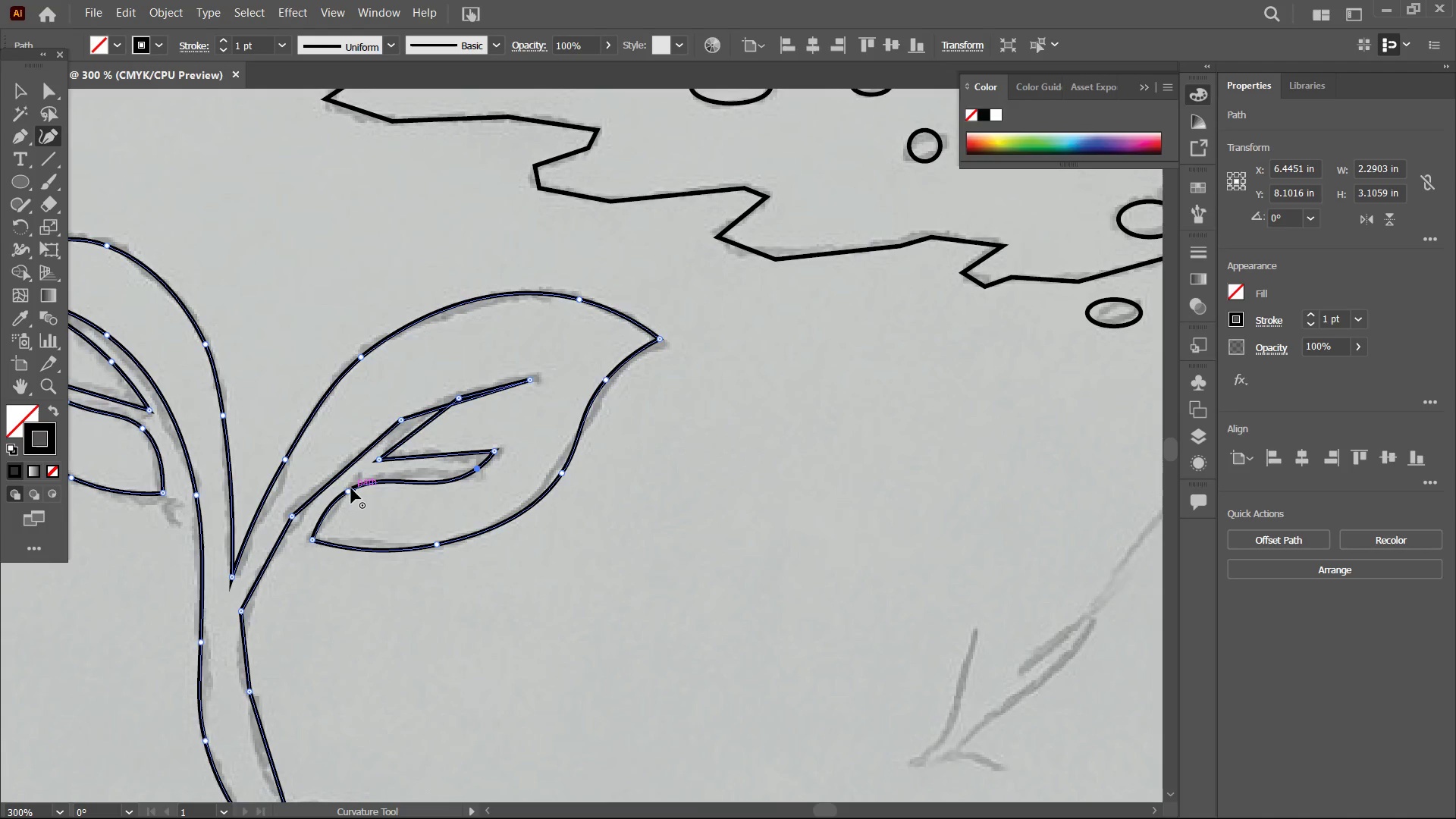 
left_click_drag(start_coordinate=[351, 488], to_coordinate=[385, 479])
 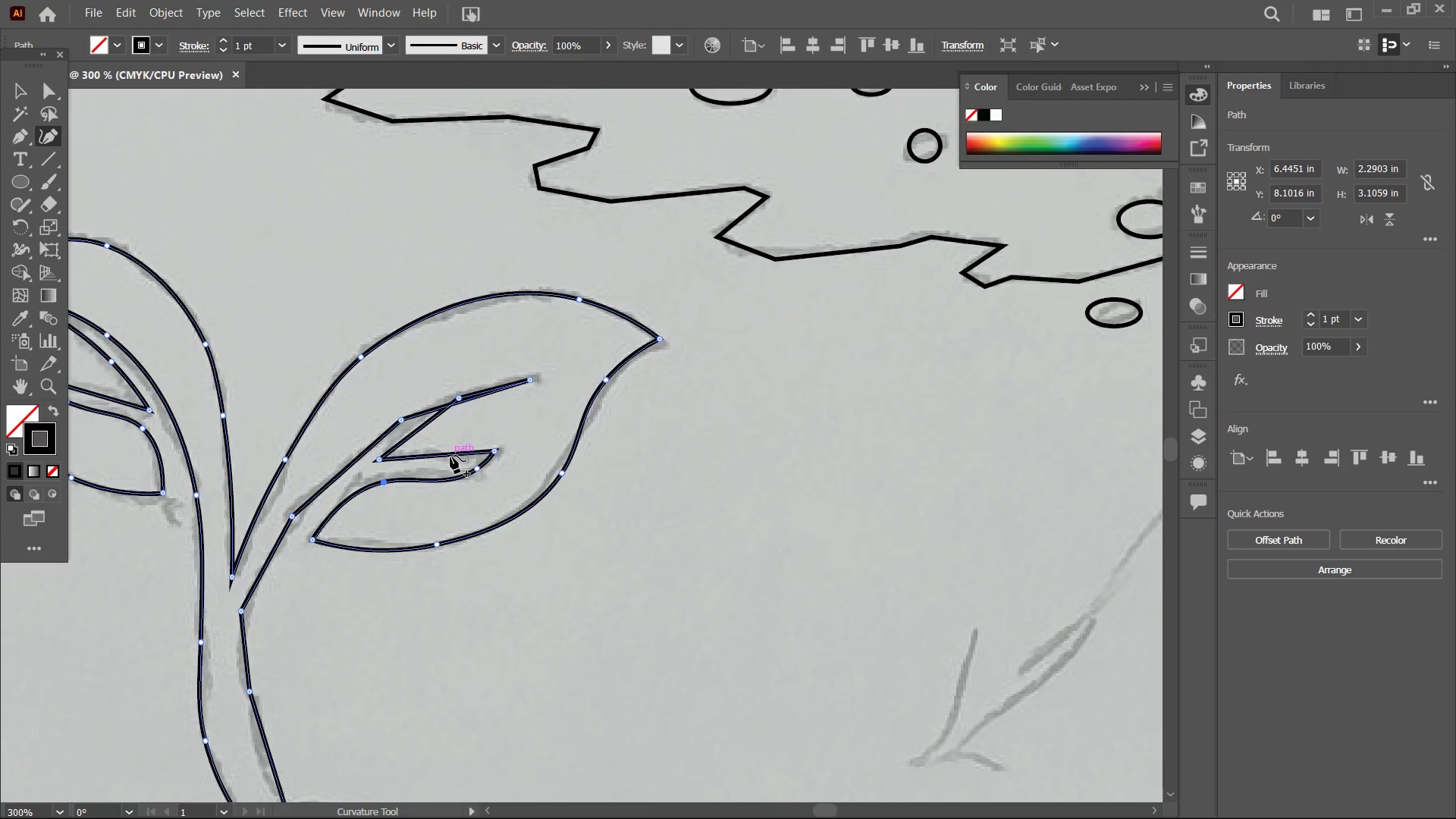 
left_click([450, 456])
 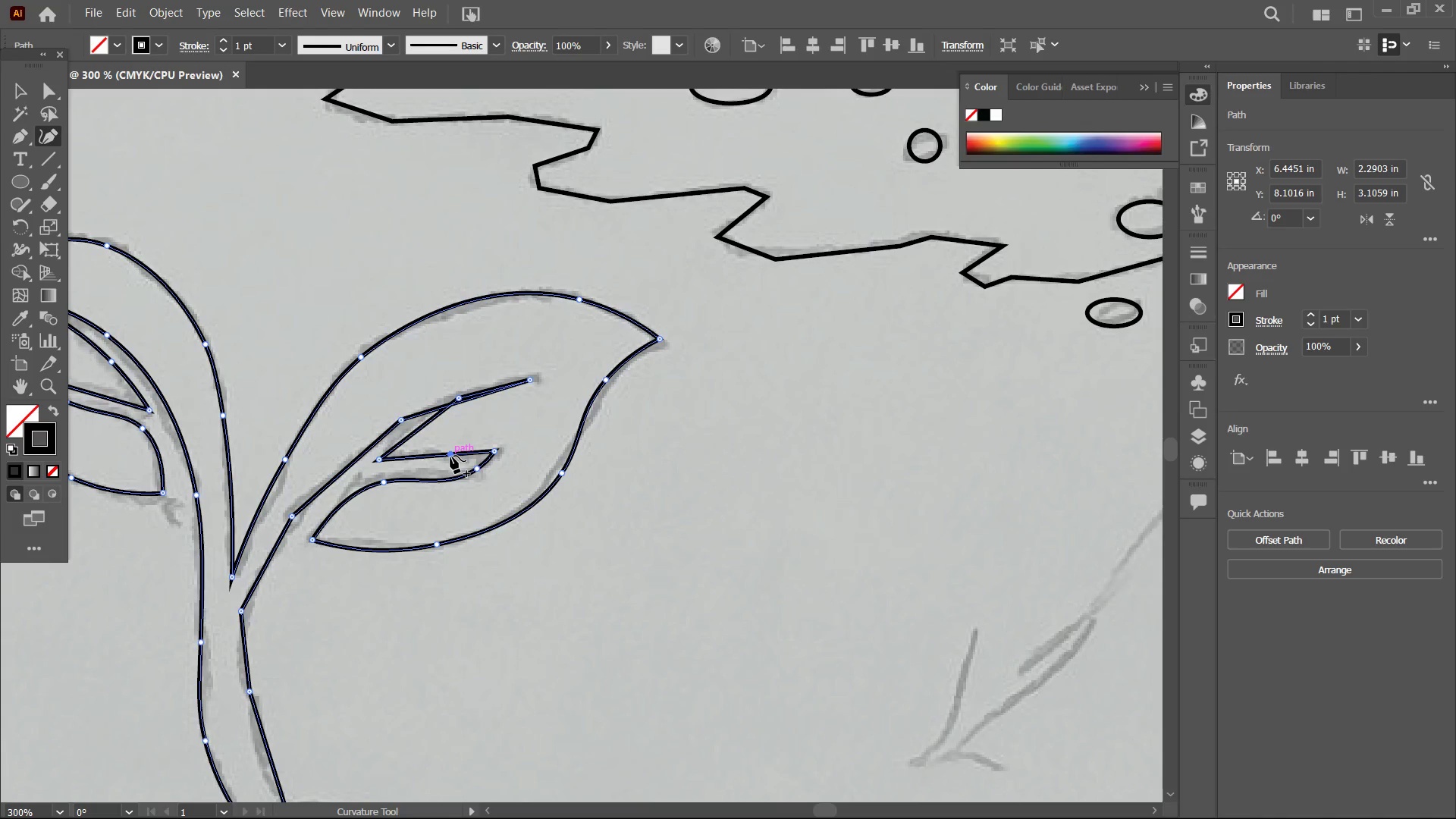 
left_click_drag(start_coordinate=[450, 456], to_coordinate=[452, 462])
 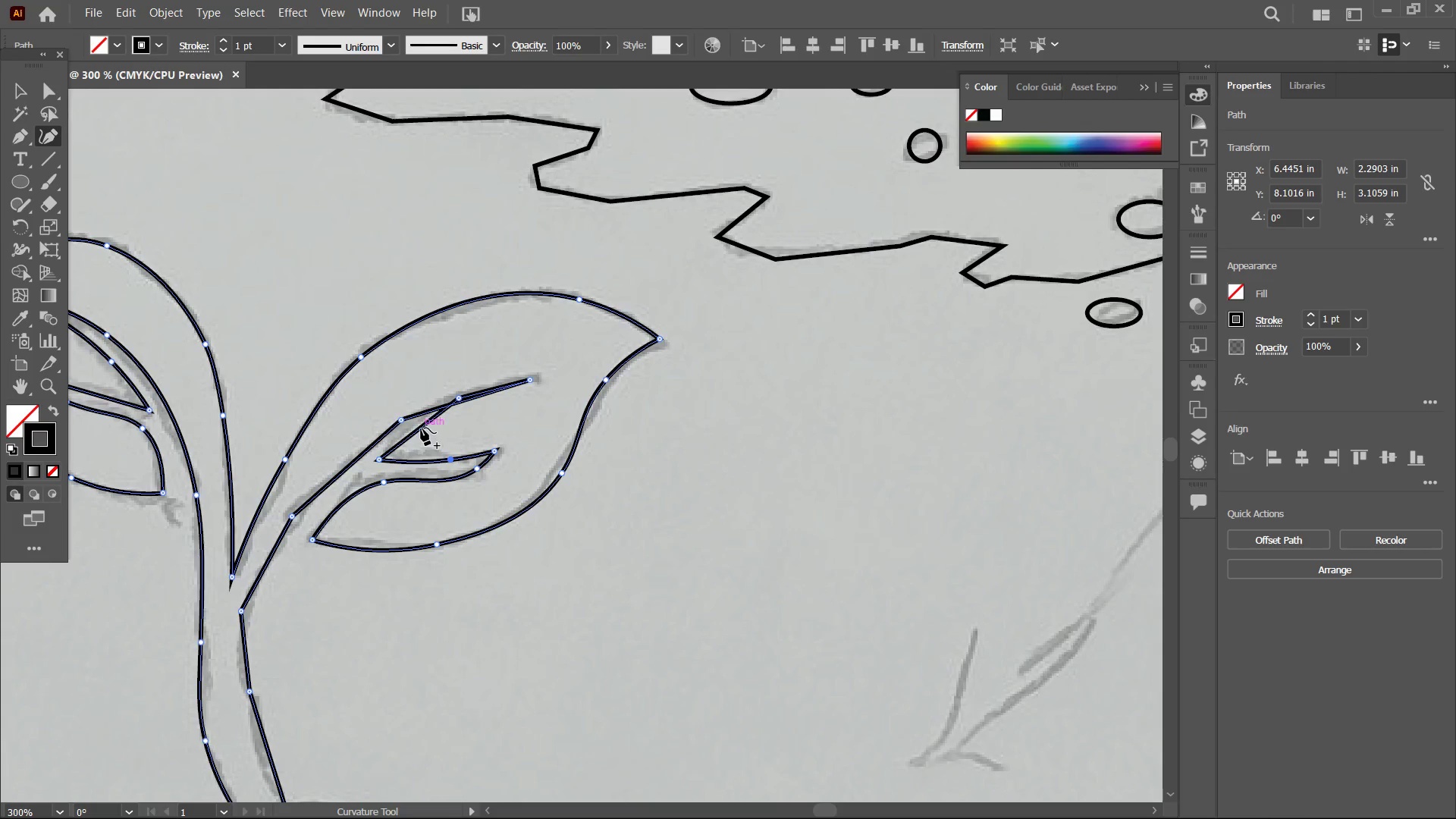 
left_click([420, 428])
 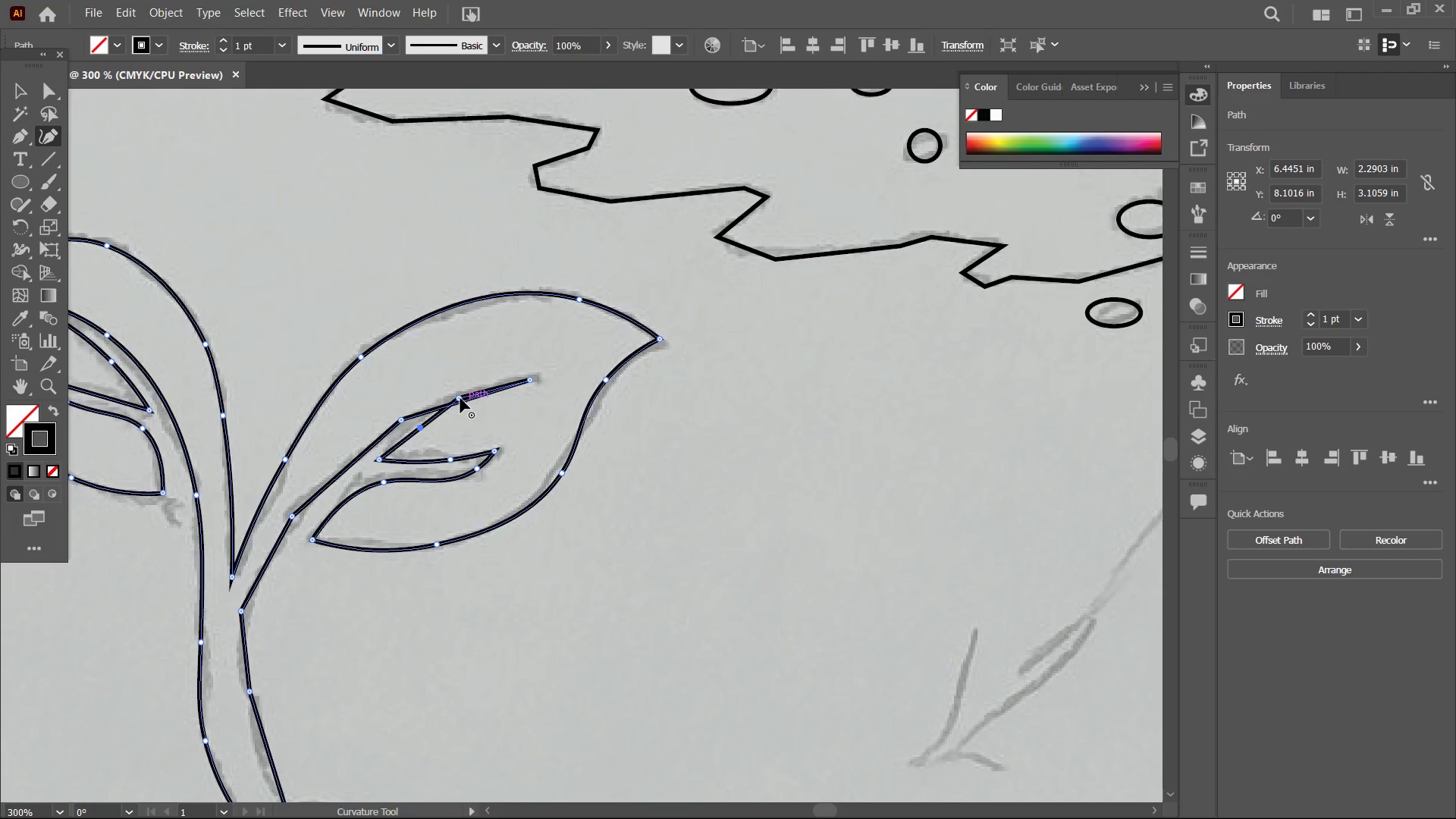 
left_click([460, 398])
 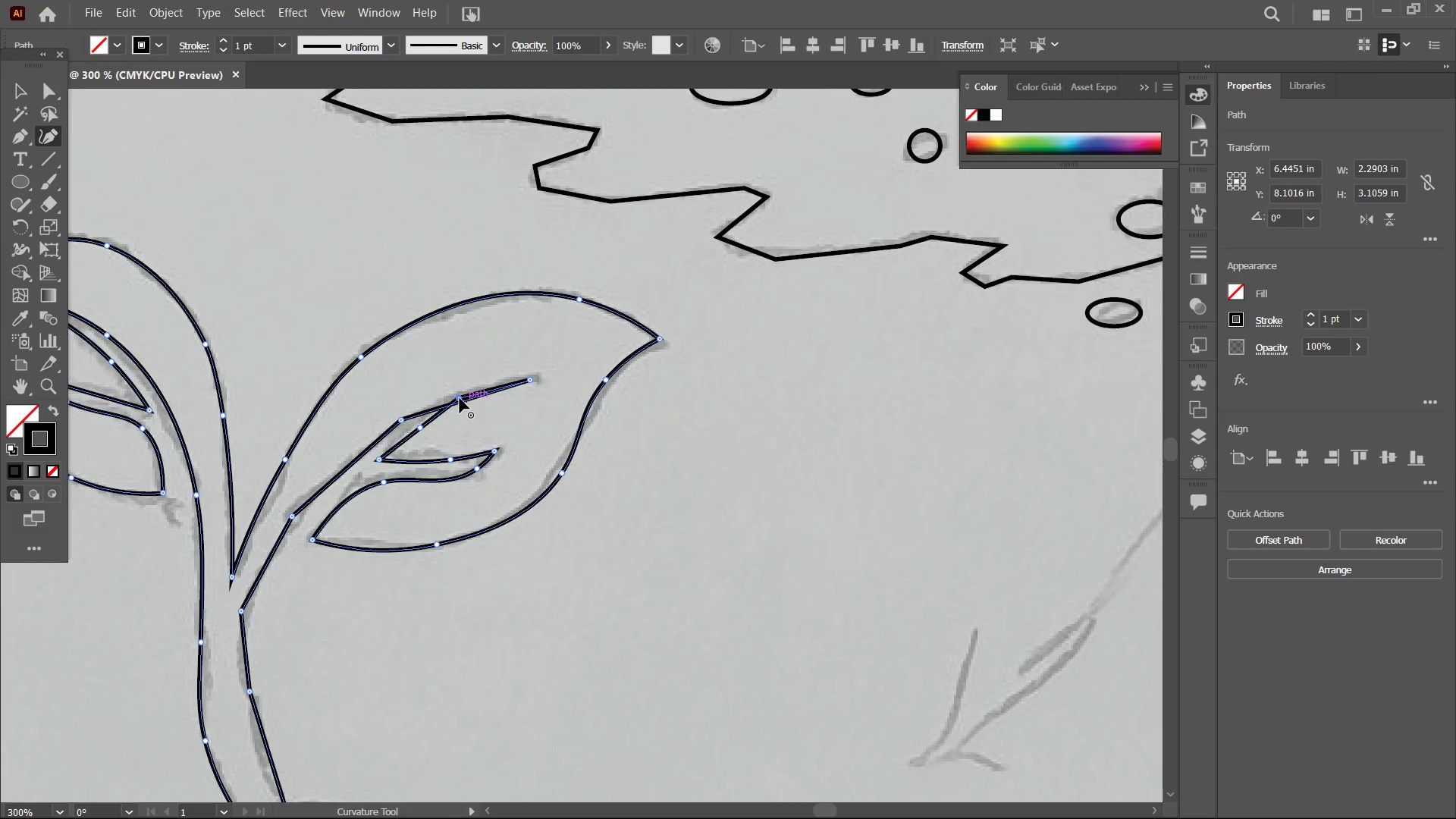 
key(Backspace)
 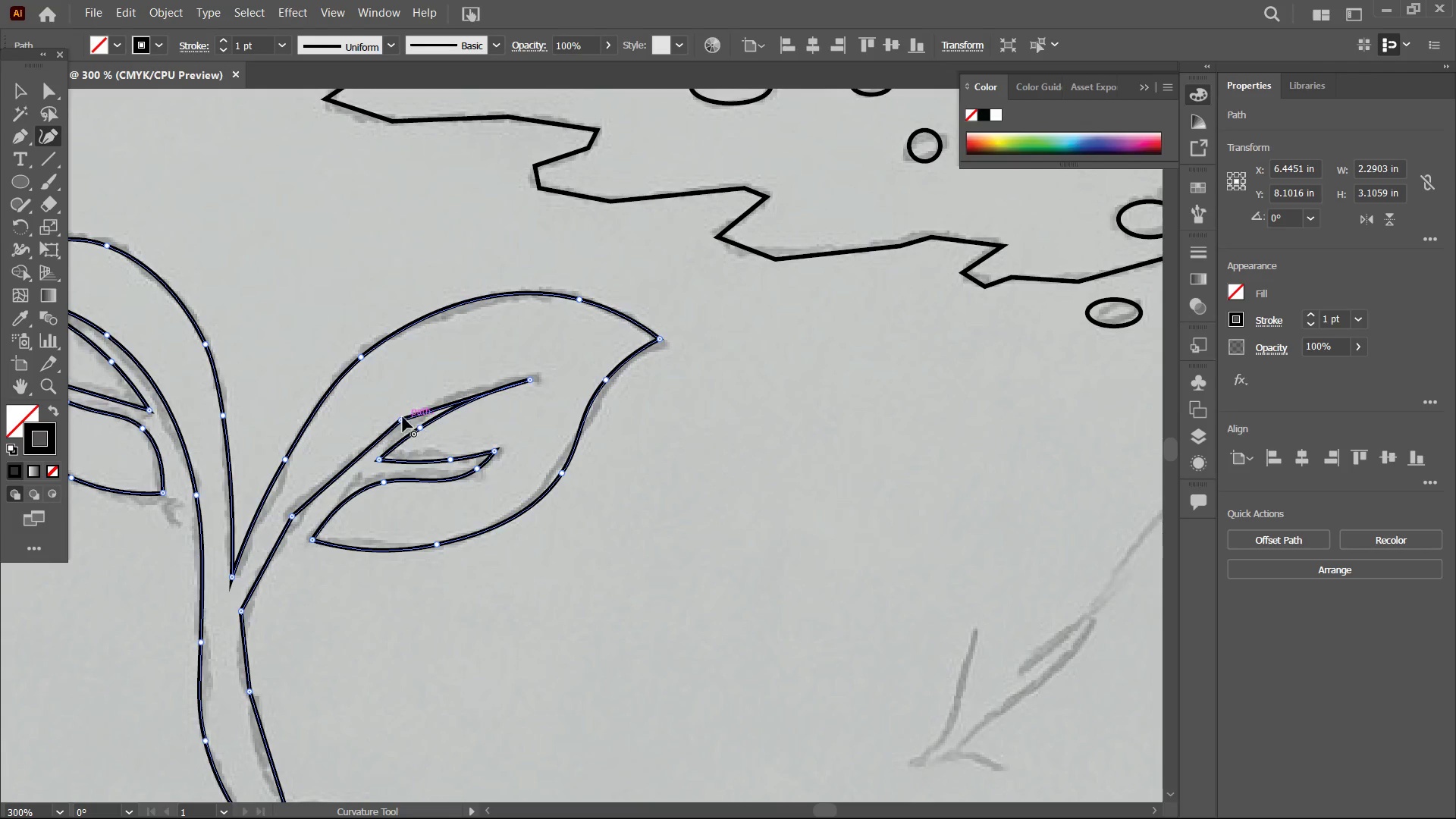 
key(Backspace)
 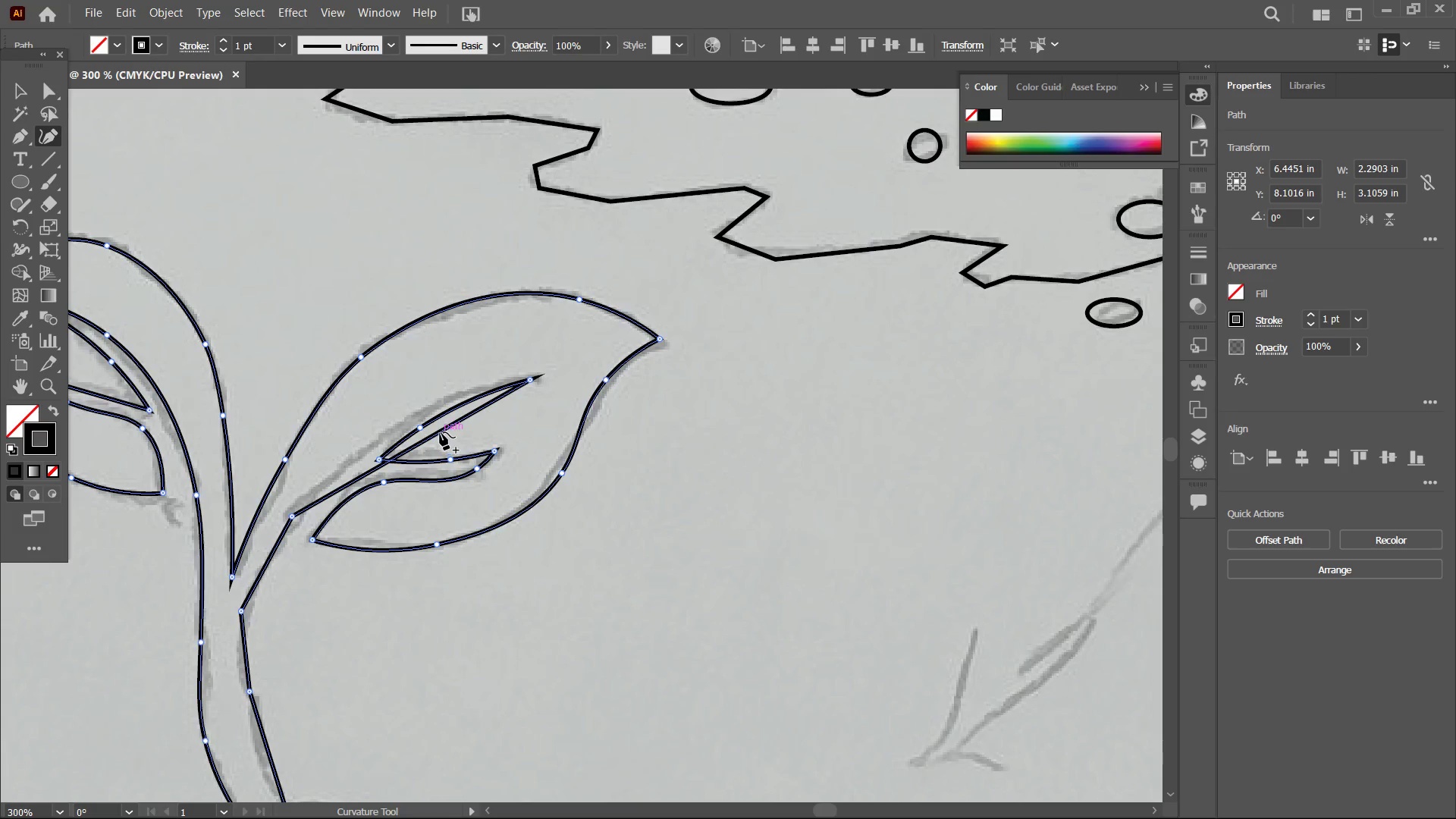 
left_click_drag(start_coordinate=[439, 431], to_coordinate=[432, 406])
 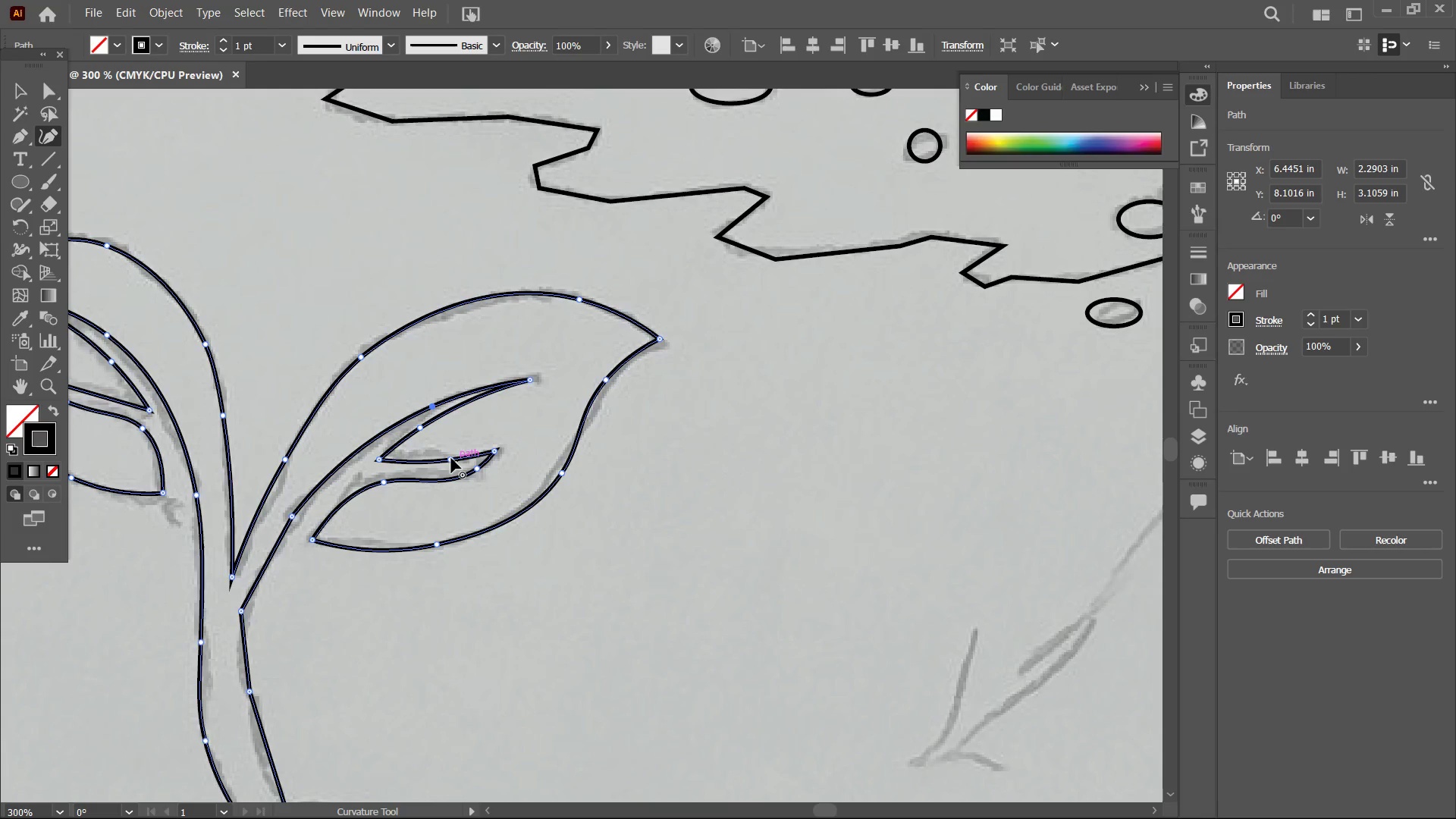 
left_click_drag(start_coordinate=[449, 457], to_coordinate=[426, 450])
 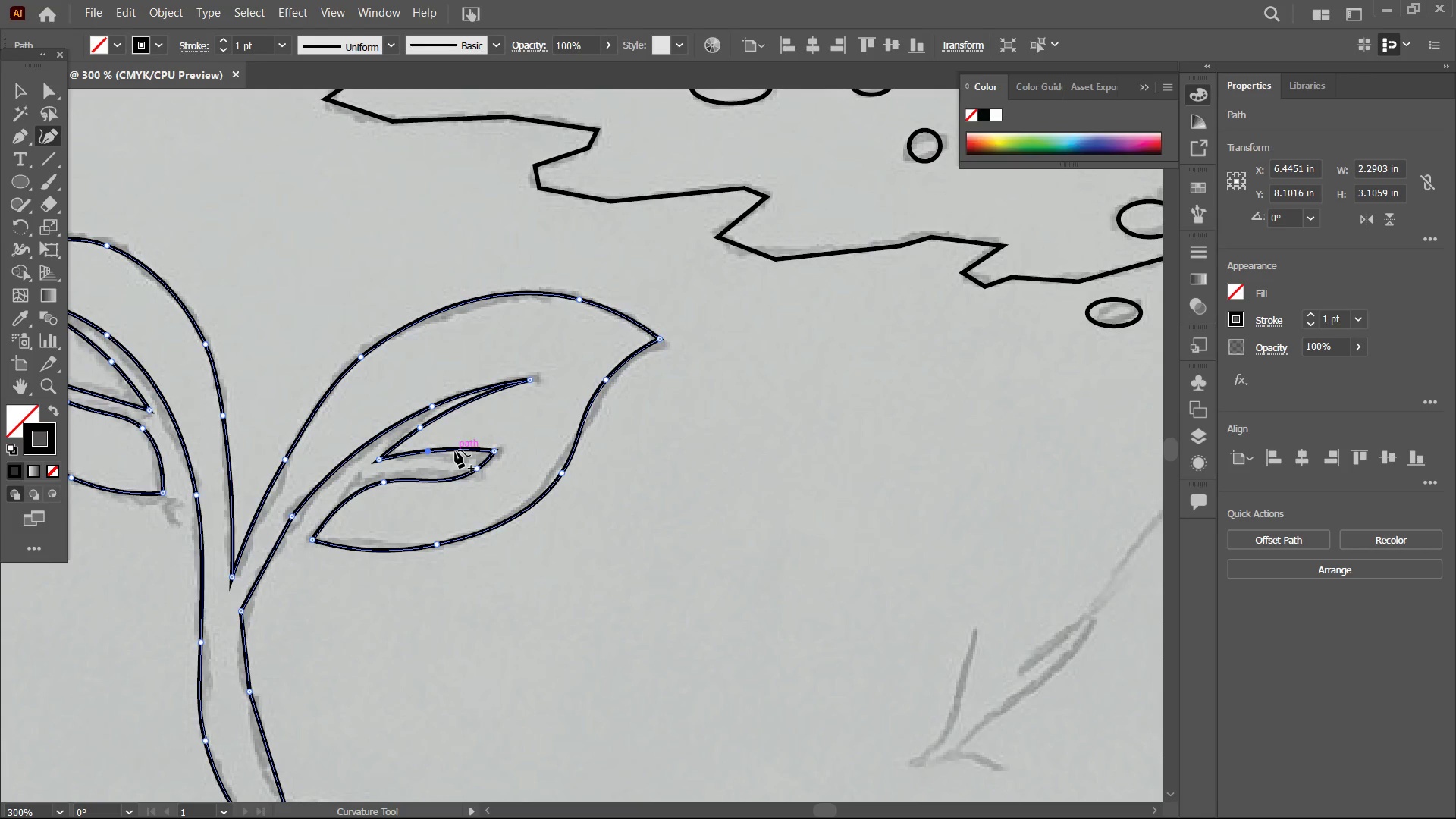 
left_click_drag(start_coordinate=[455, 450], to_coordinate=[455, 460])
 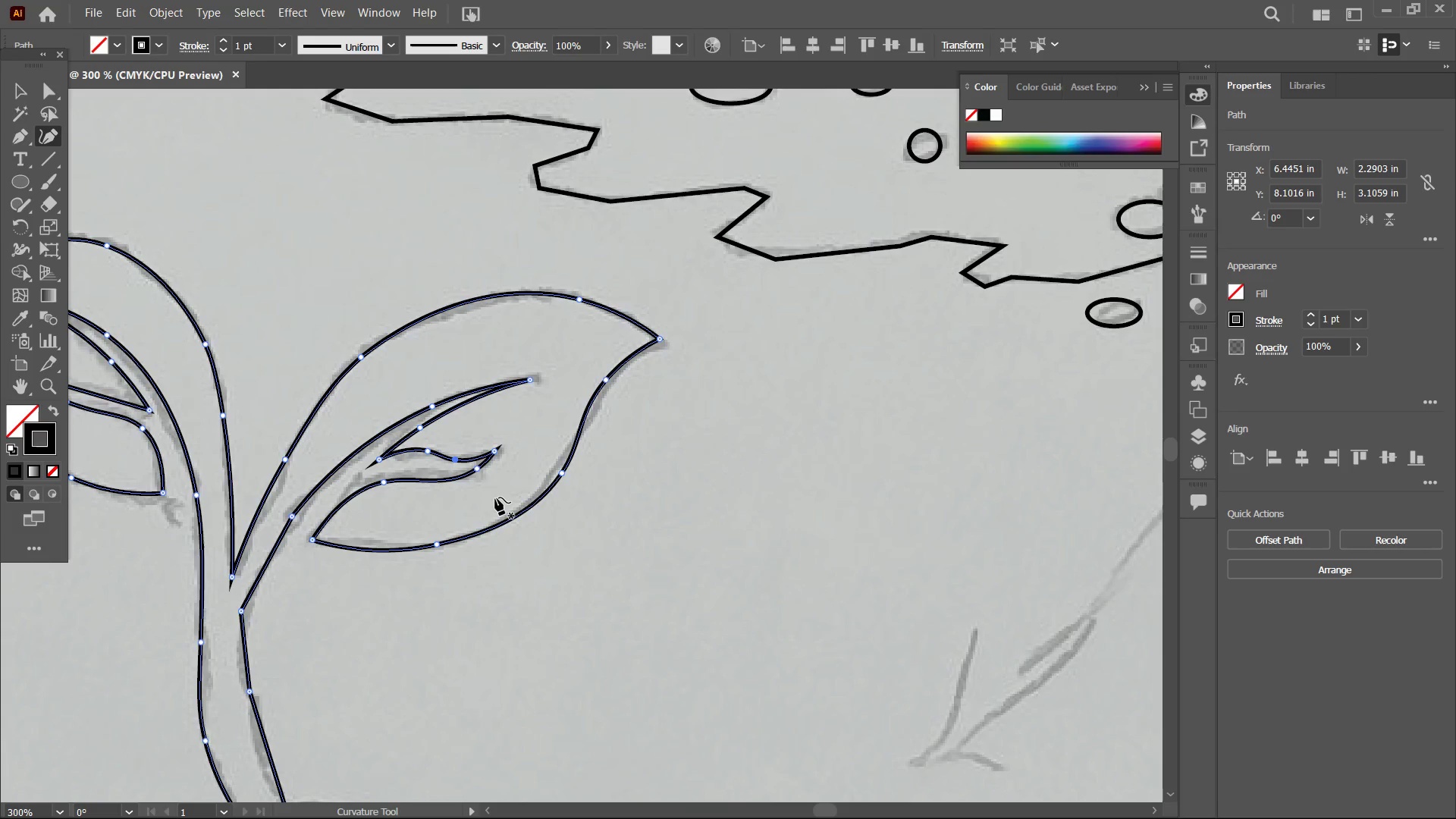 
hold_key(key=Space, duration=0.75)
 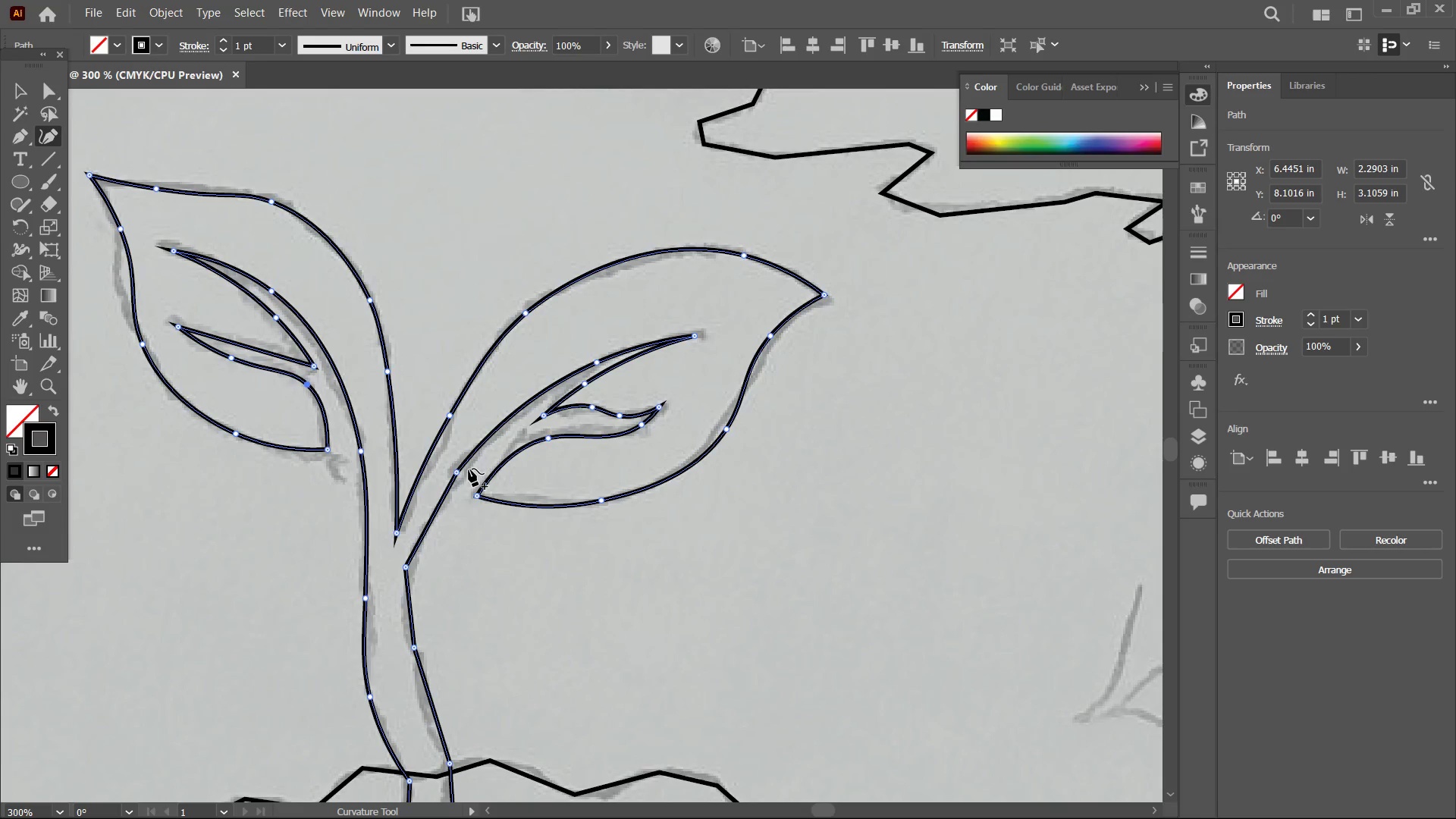 
left_click_drag(start_coordinate=[494, 507], to_coordinate=[659, 463])
 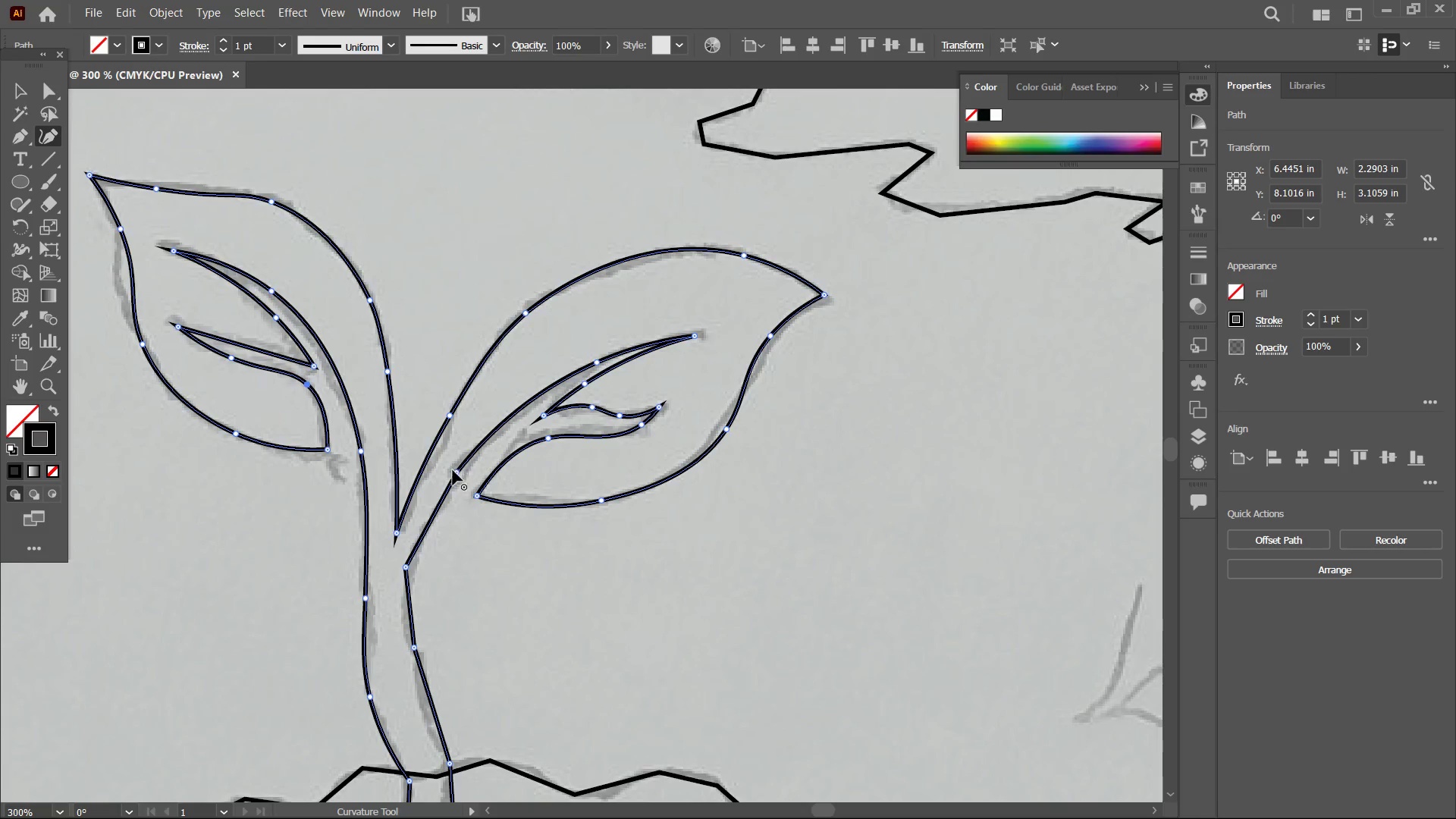 
left_click([454, 471])
 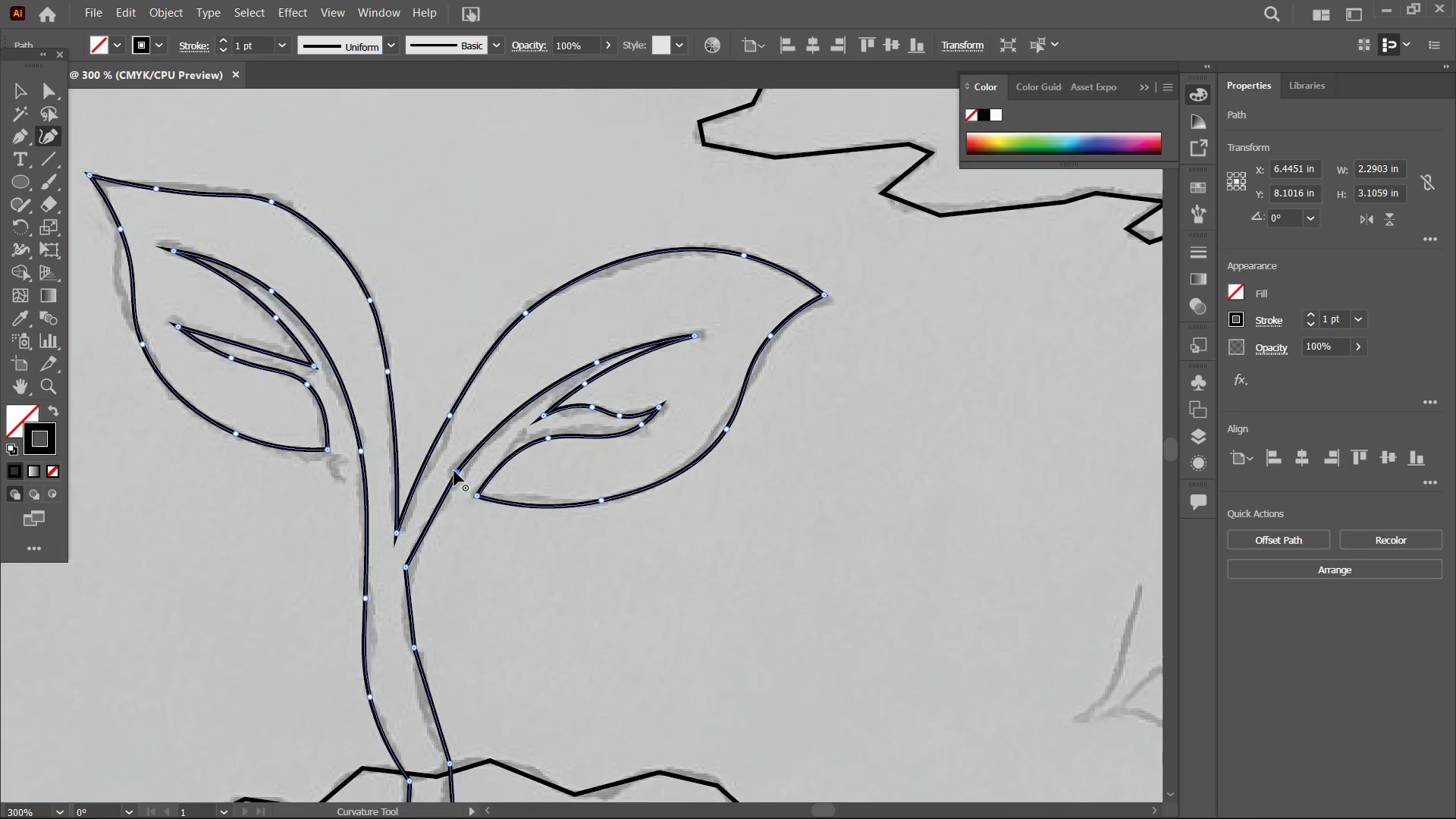 
key(Backspace)
 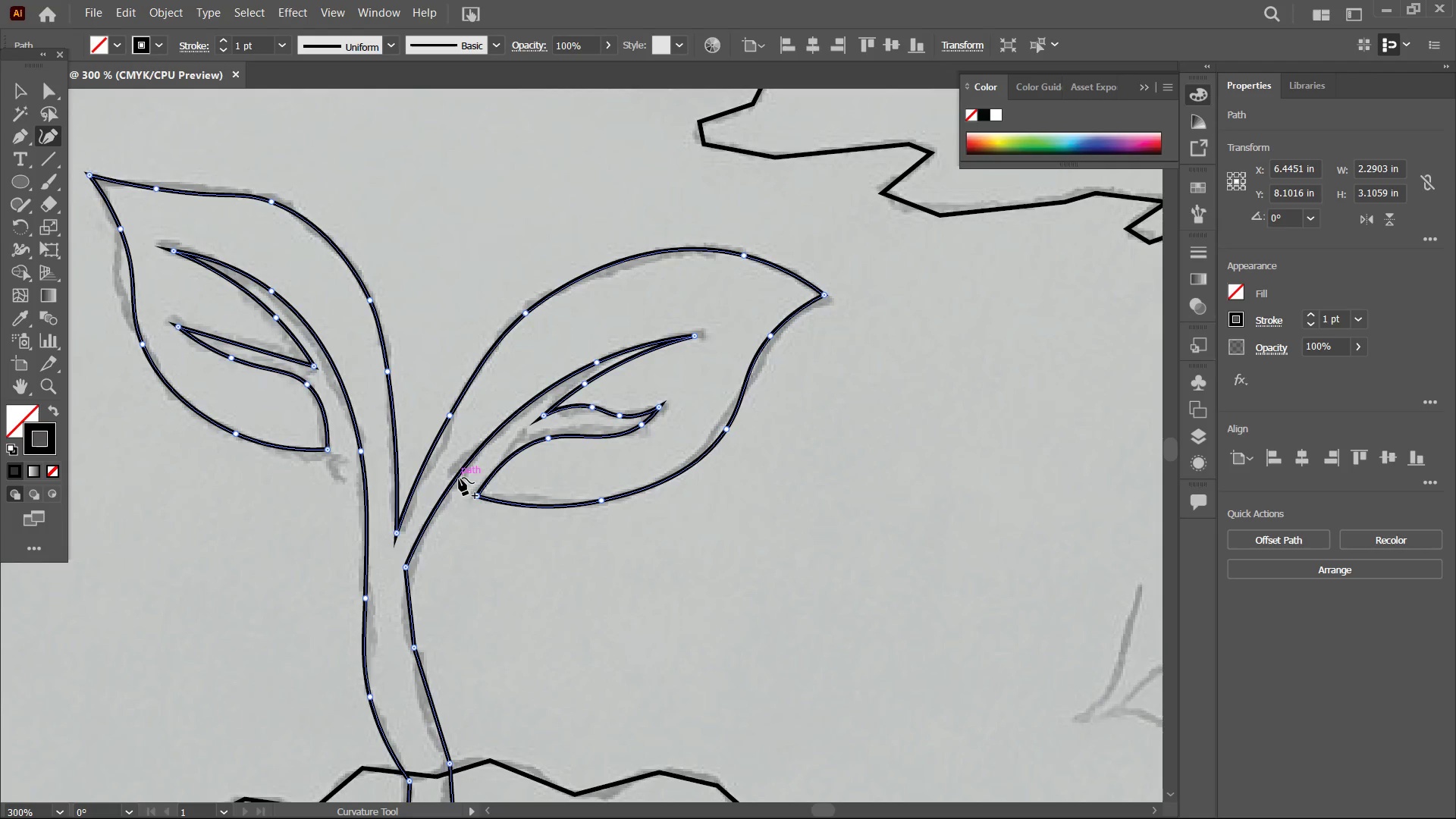 
scroll: coordinate [459, 478], scroll_direction: down, amount: 5.0
 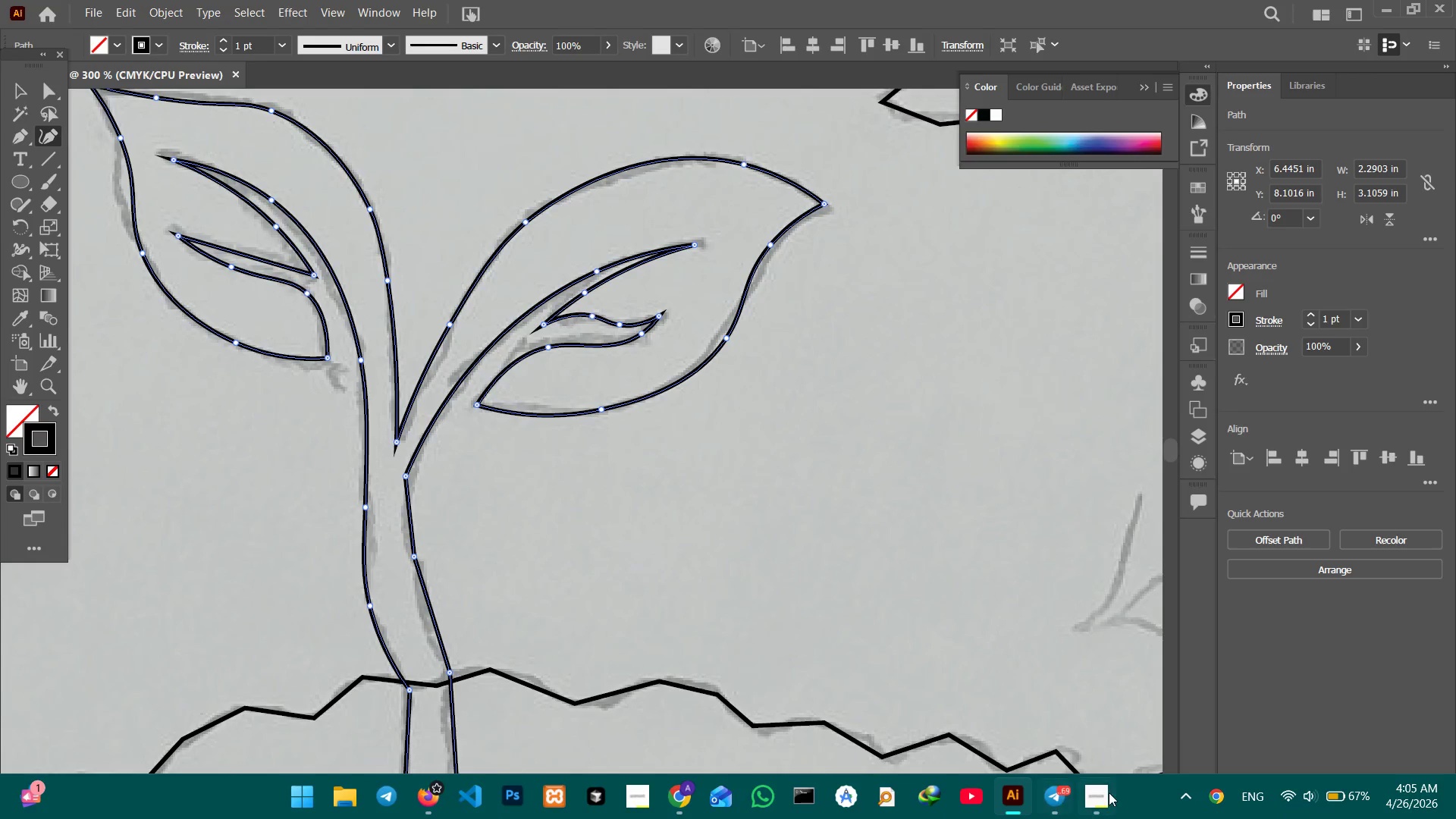 
left_click([1109, 793])